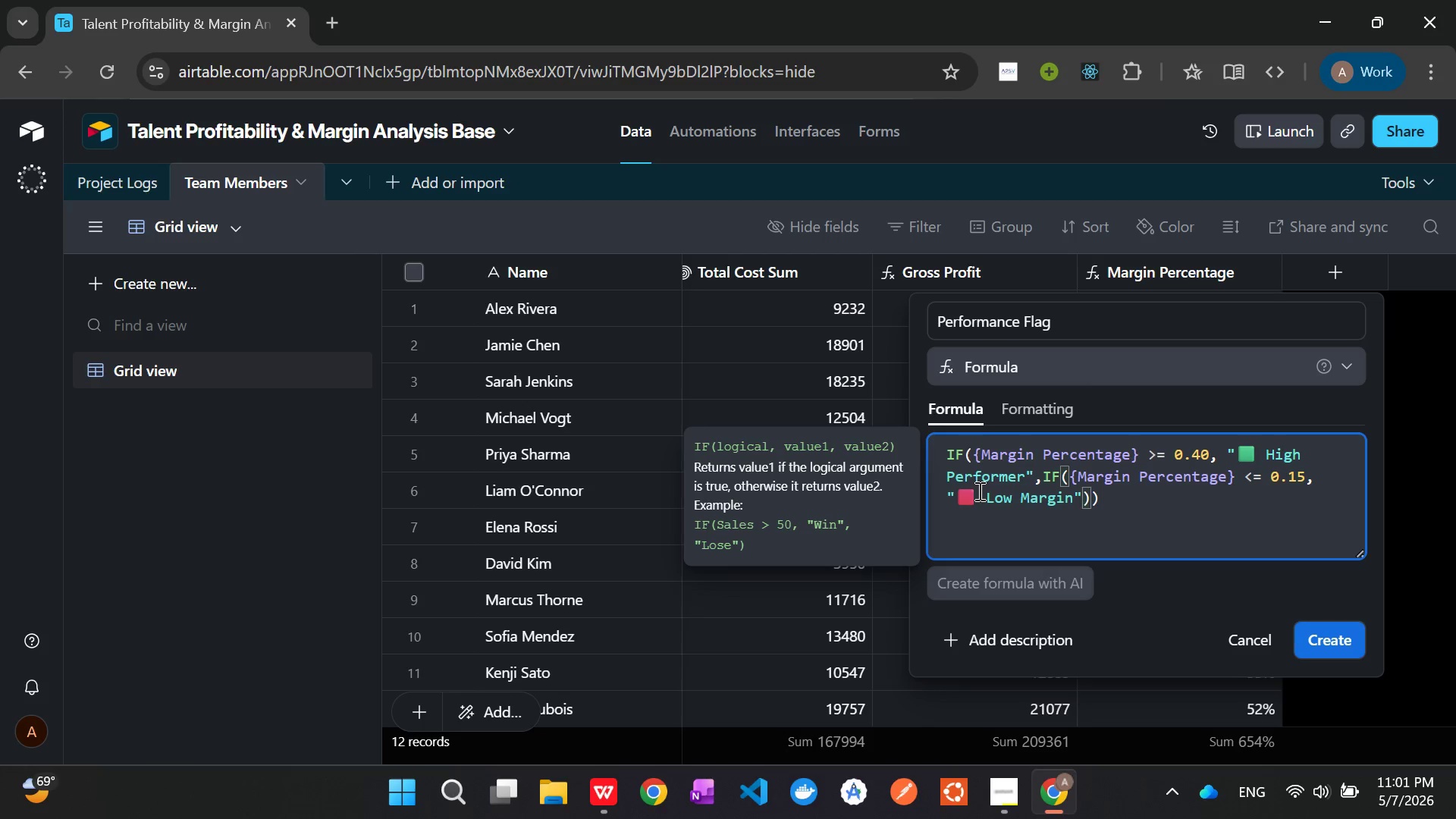 
key(Comma)
 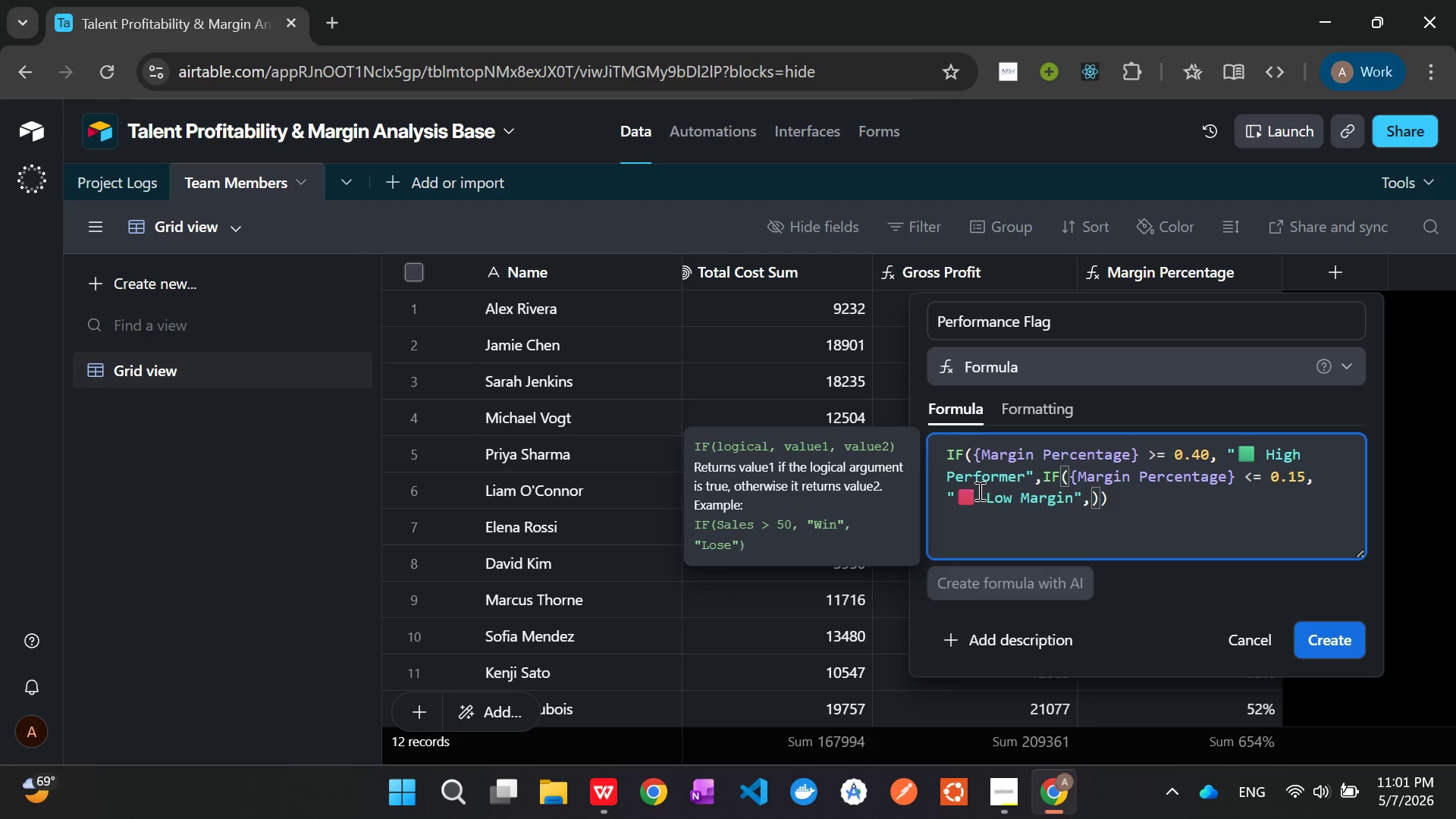 
key(Space)
 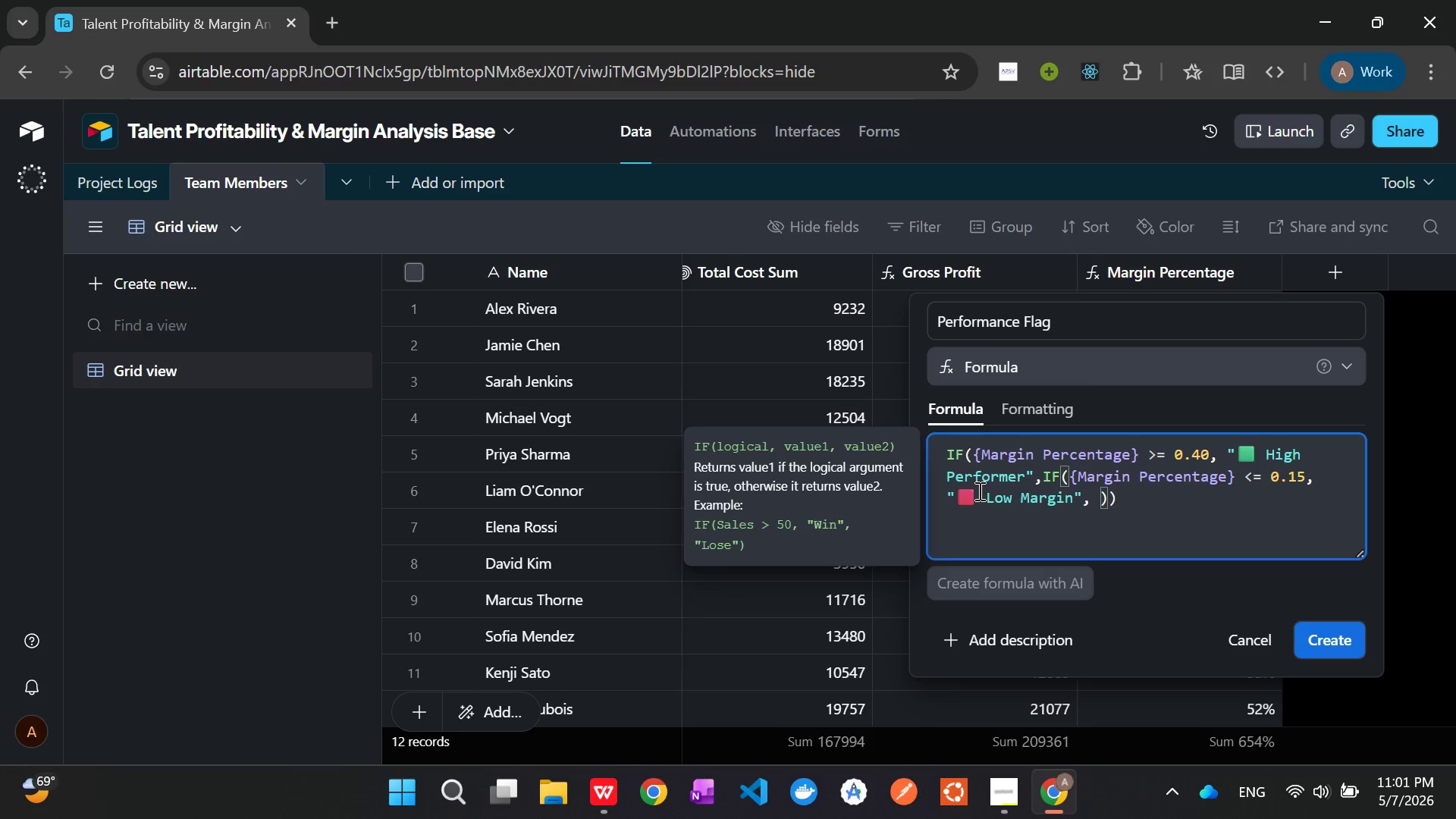 
key(Shift+Quote)
 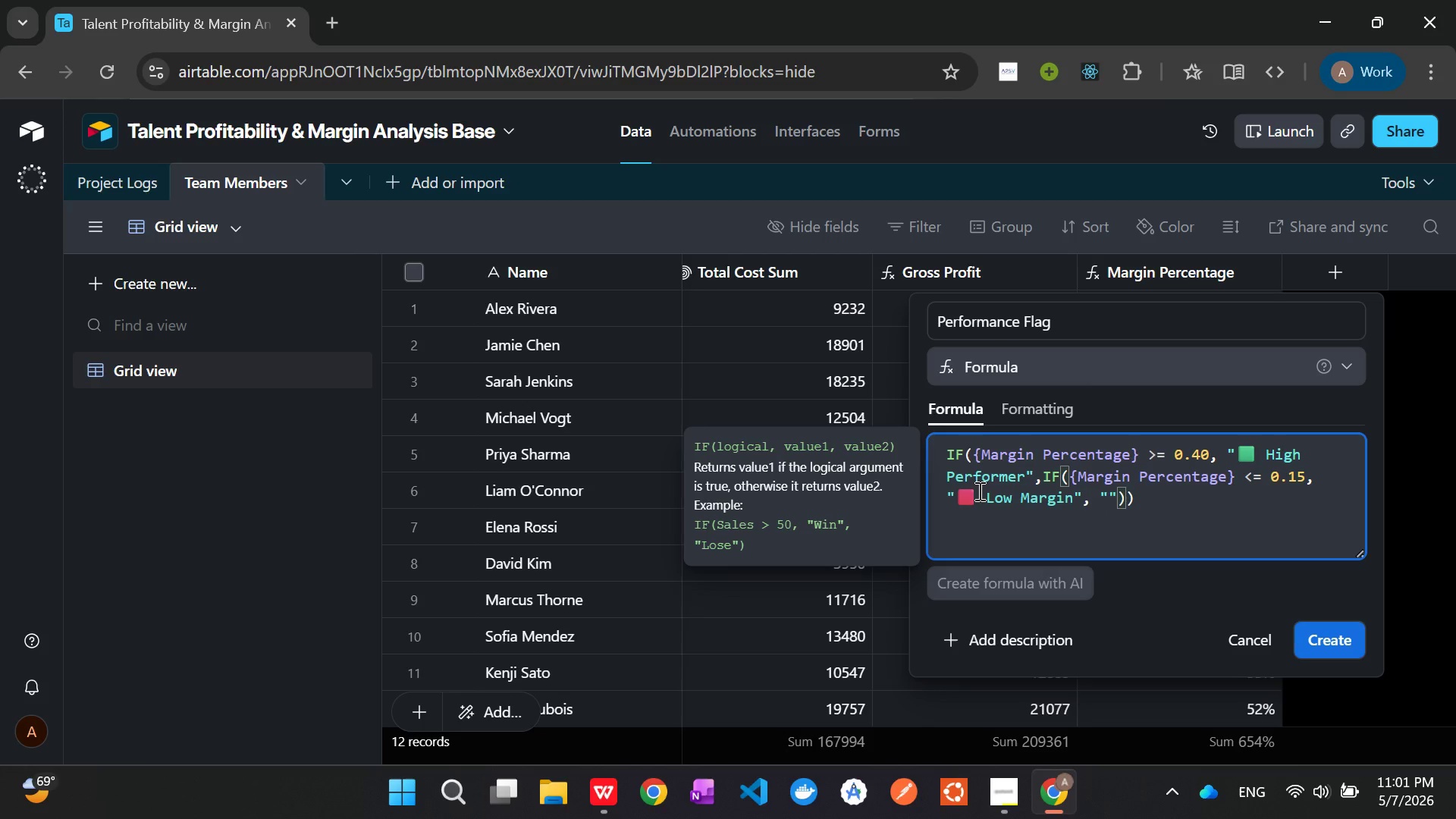 
key(Meta+V)
 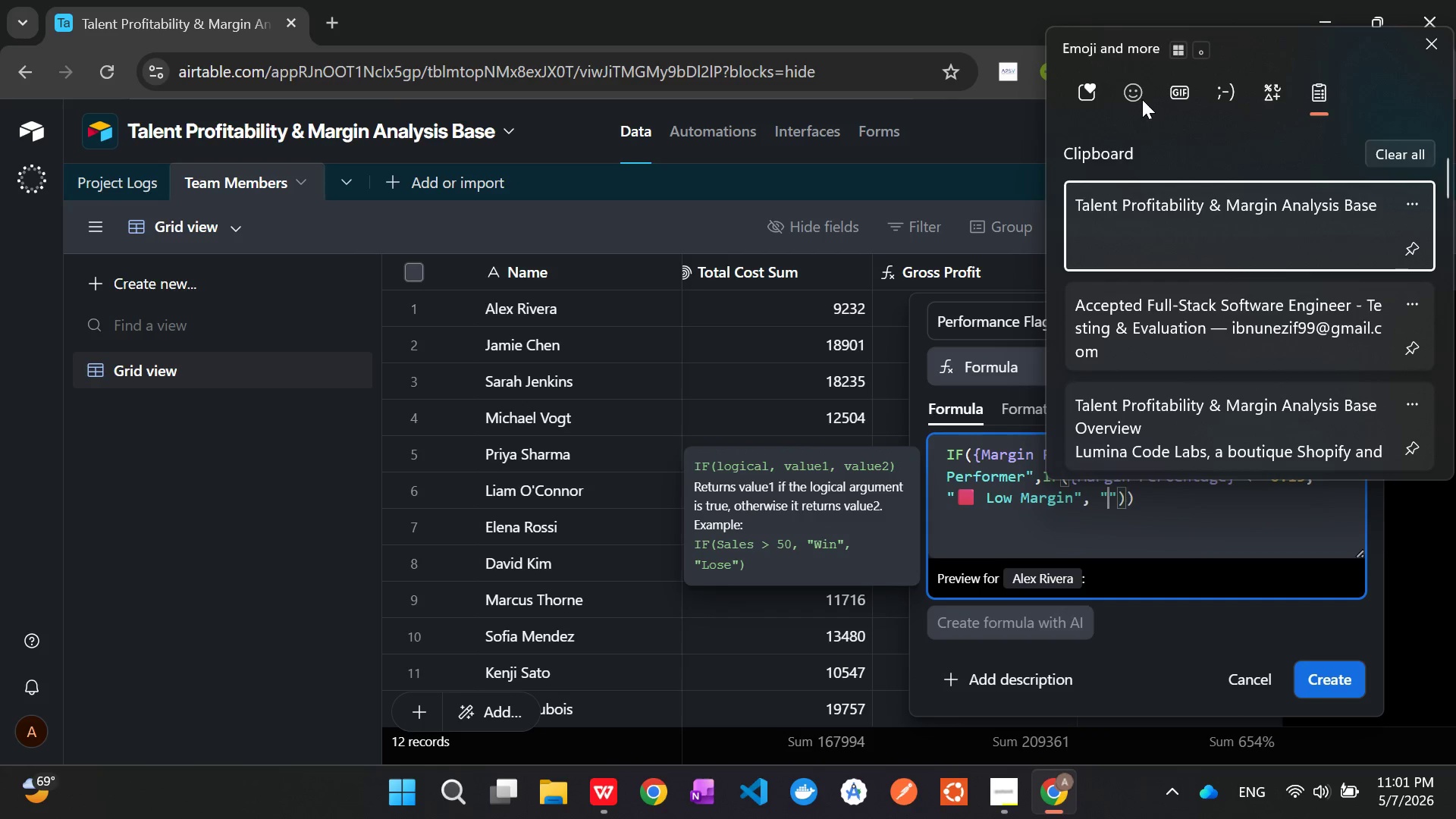 
left_click([1133, 94])
 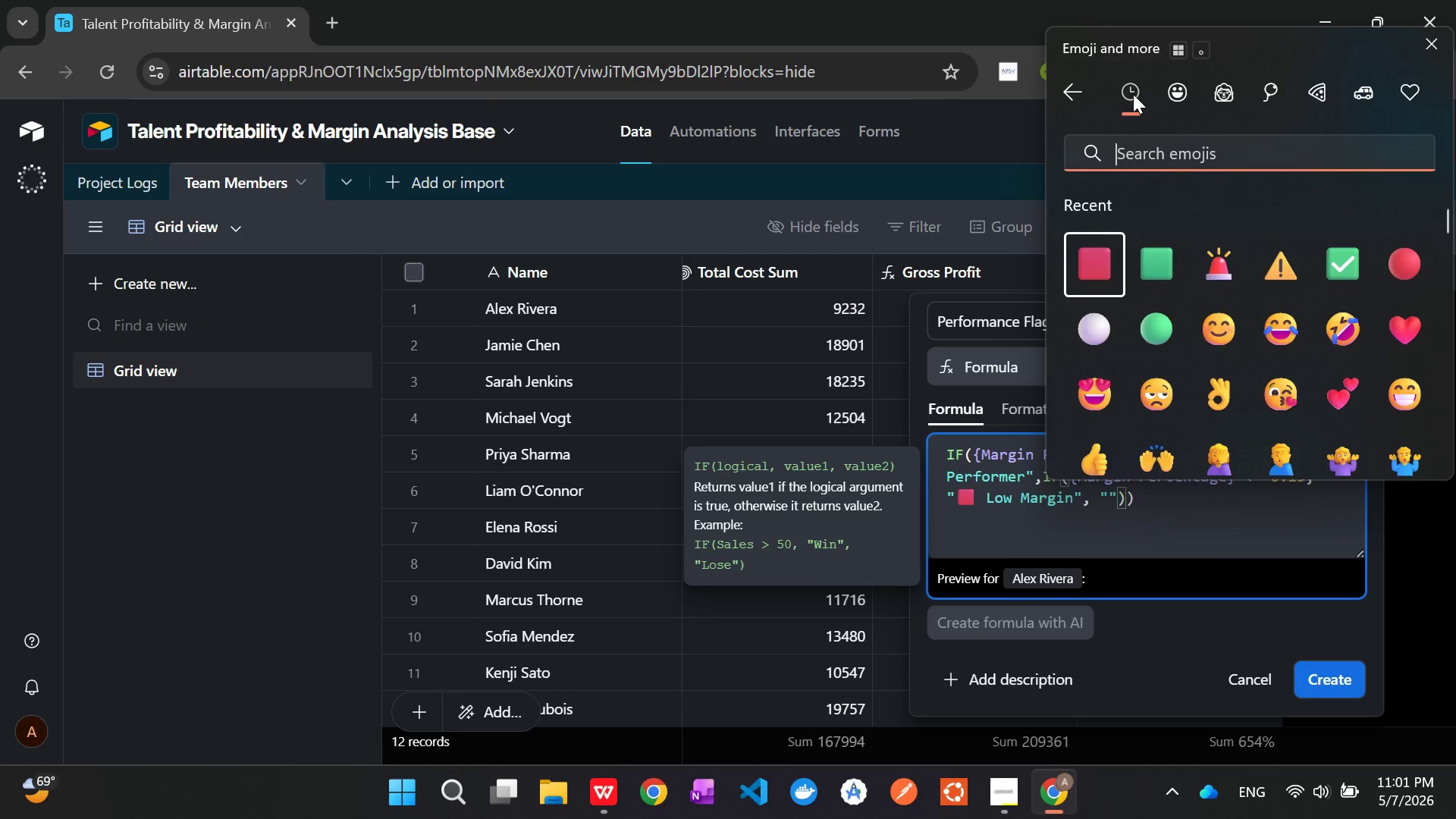 
type(pic)
key(Backspace)
type(nck)
key(Backspace)
key(Backspace)
key(Backspace)
key(Backspace)
type(inl)
key(Backspace)
type(k)
key(Backspace)
key(Backspace)
 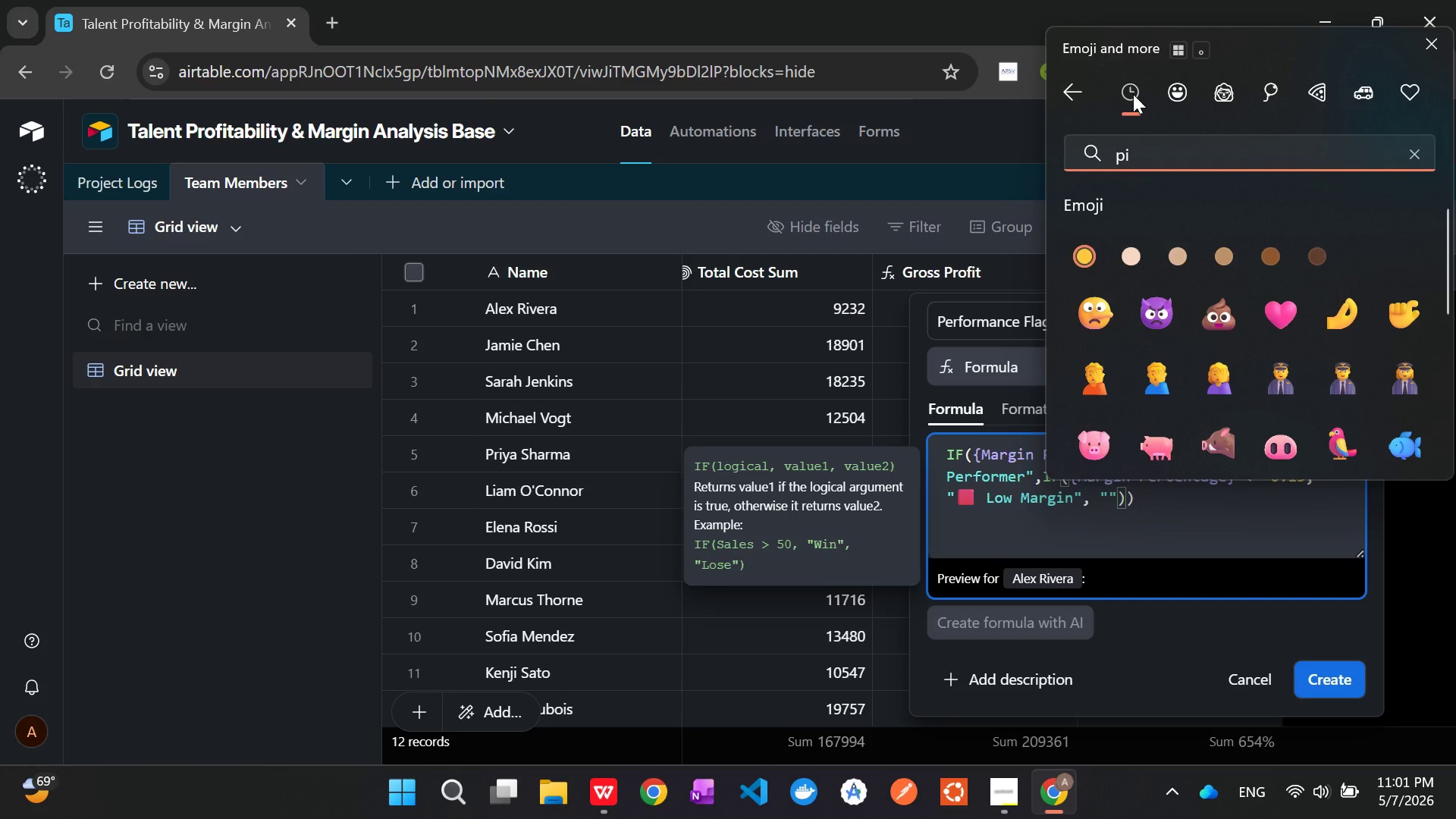 
type(nc)
key(Backspace)
key(Backspace)
key(Backspace)
 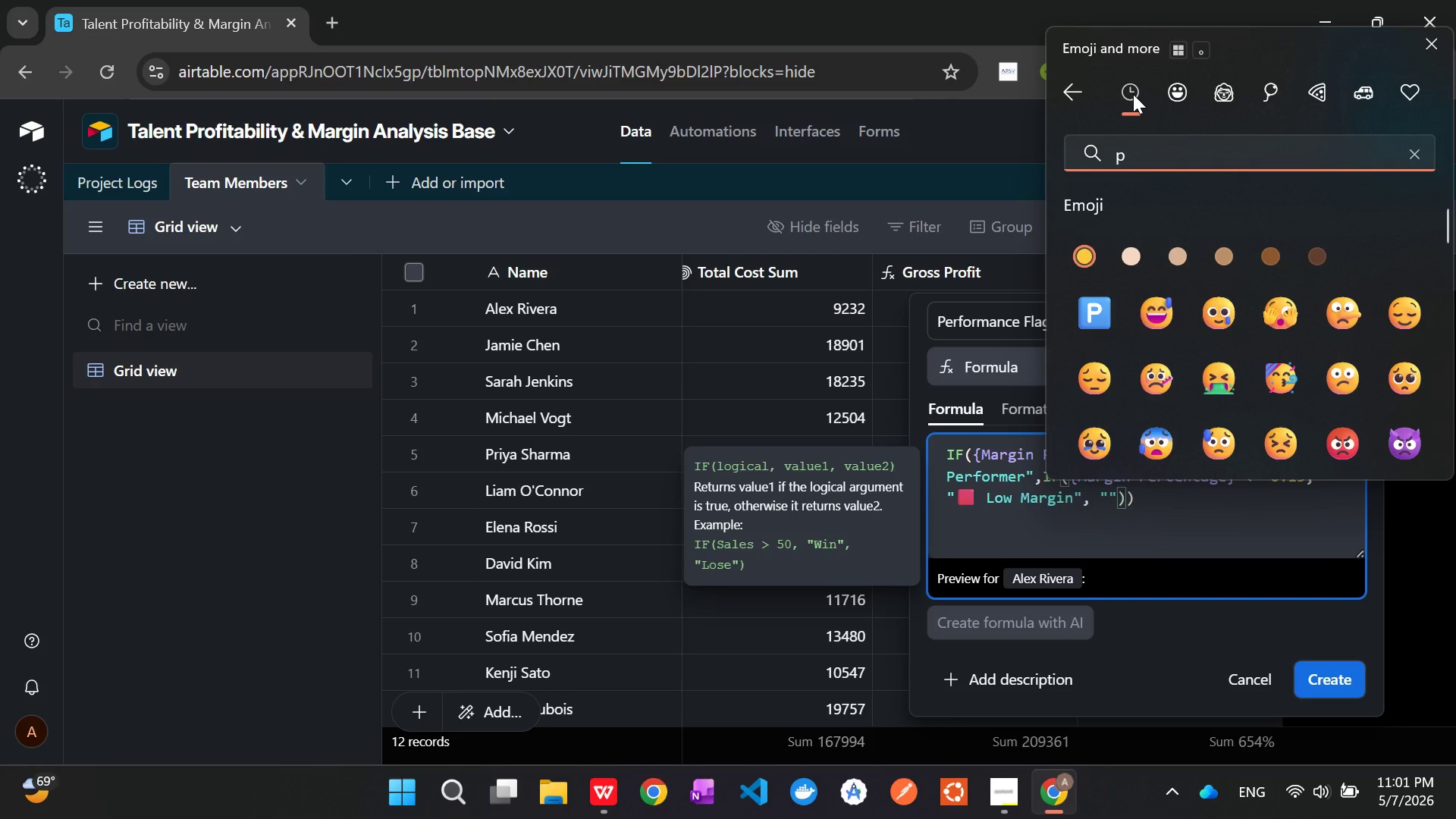 
key(Backspace)
 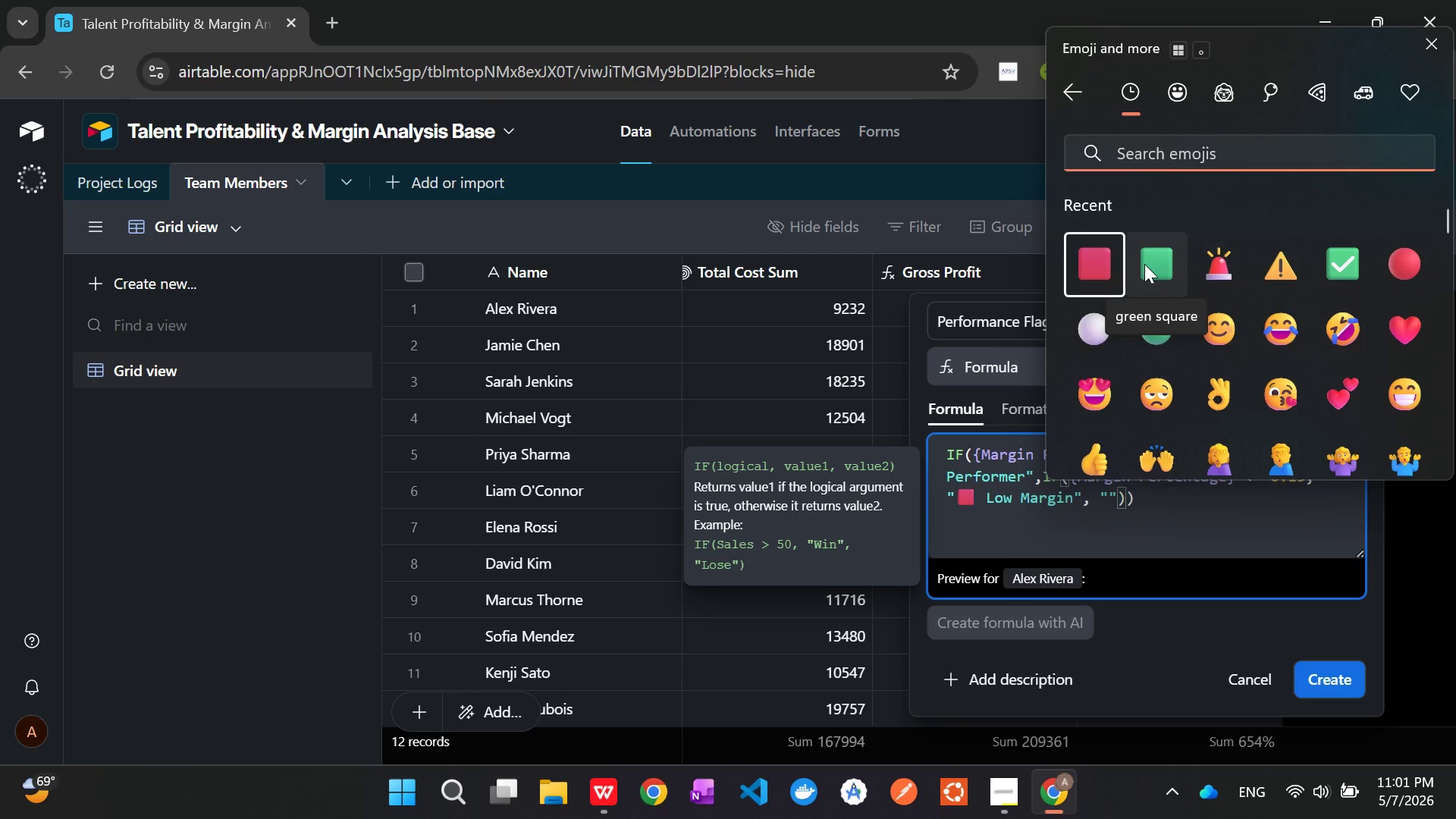 
wait(6.58)
 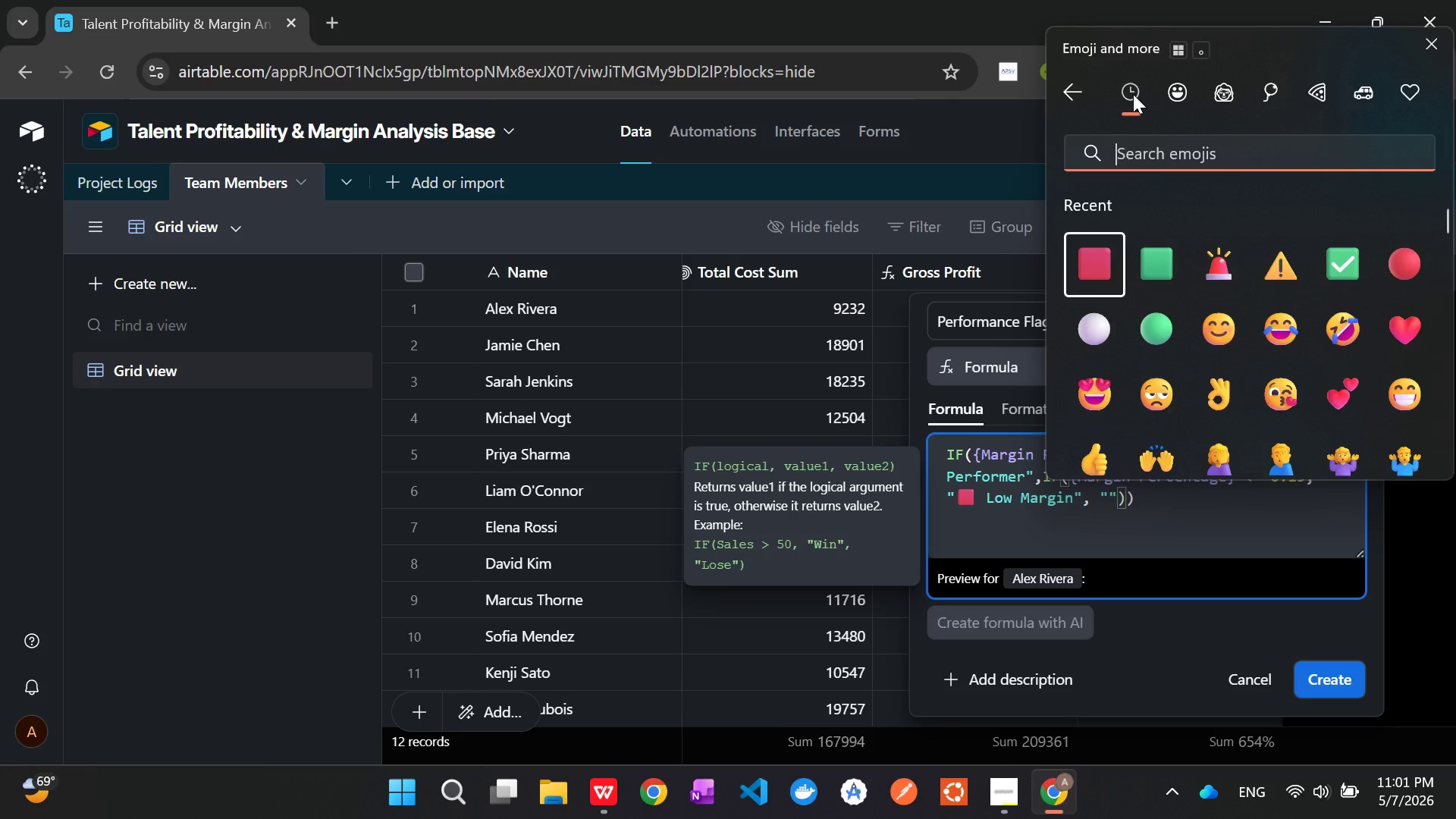 
type(squa)
 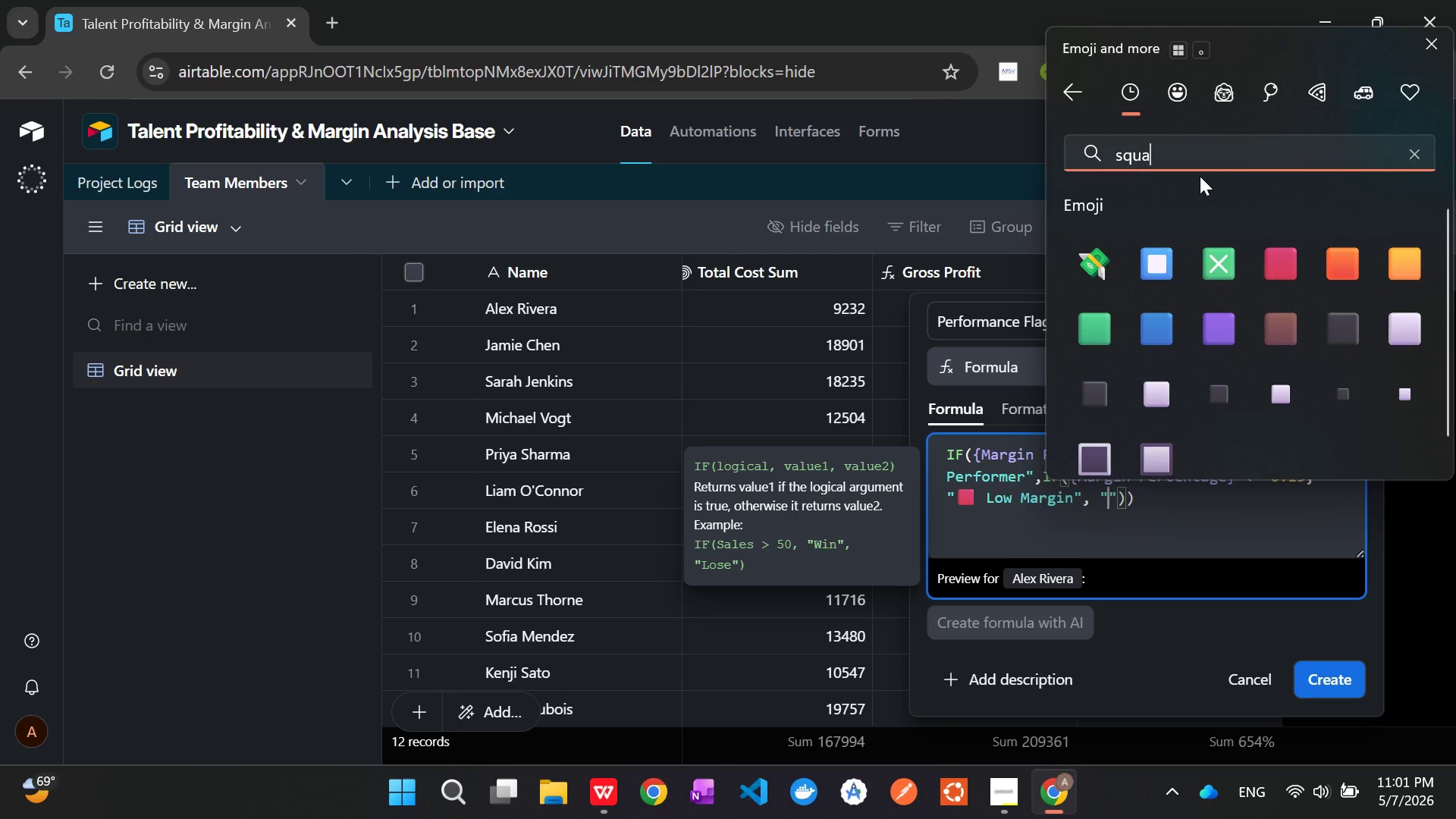 
type(re)
 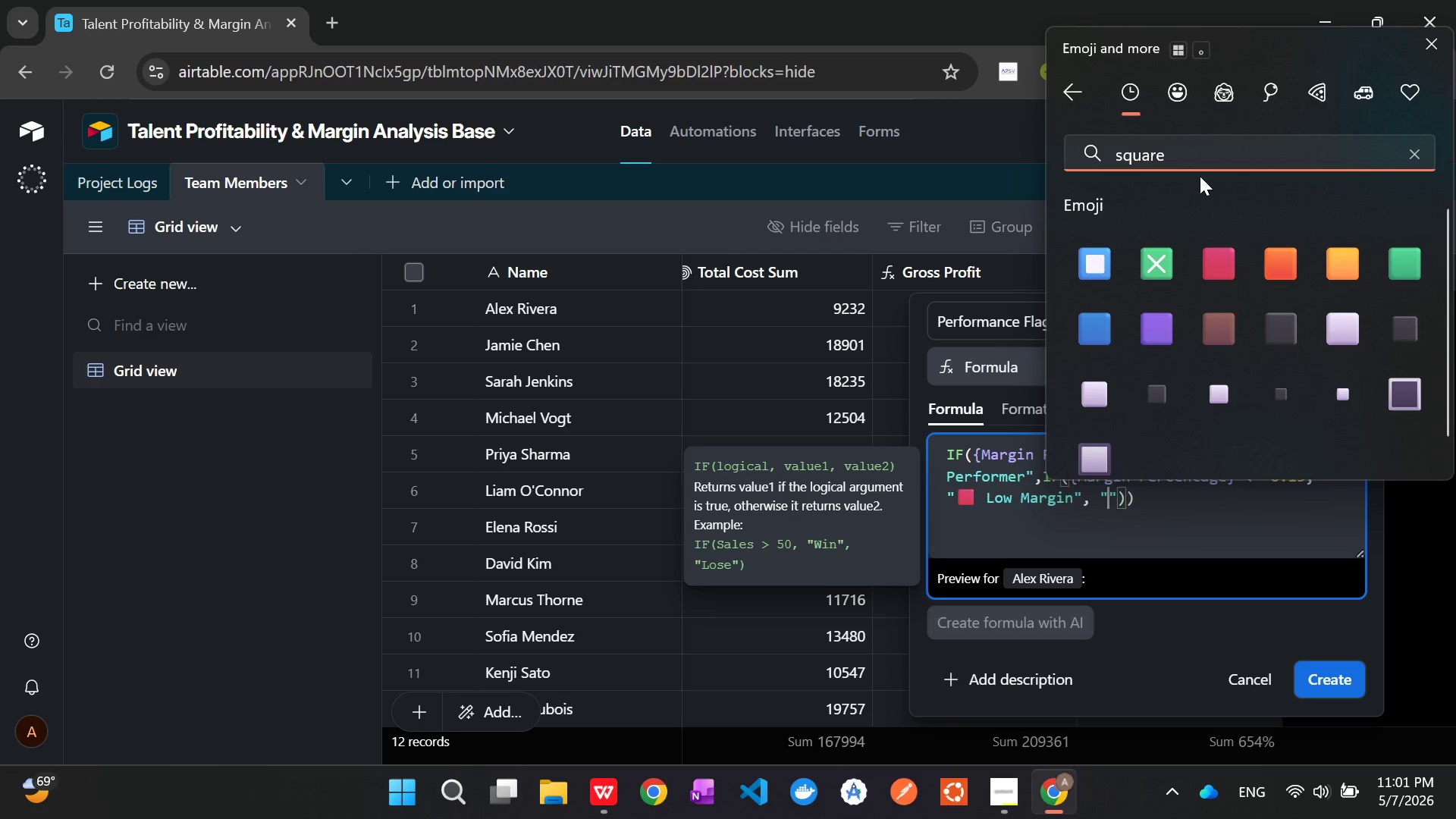 
wait(6.8)
 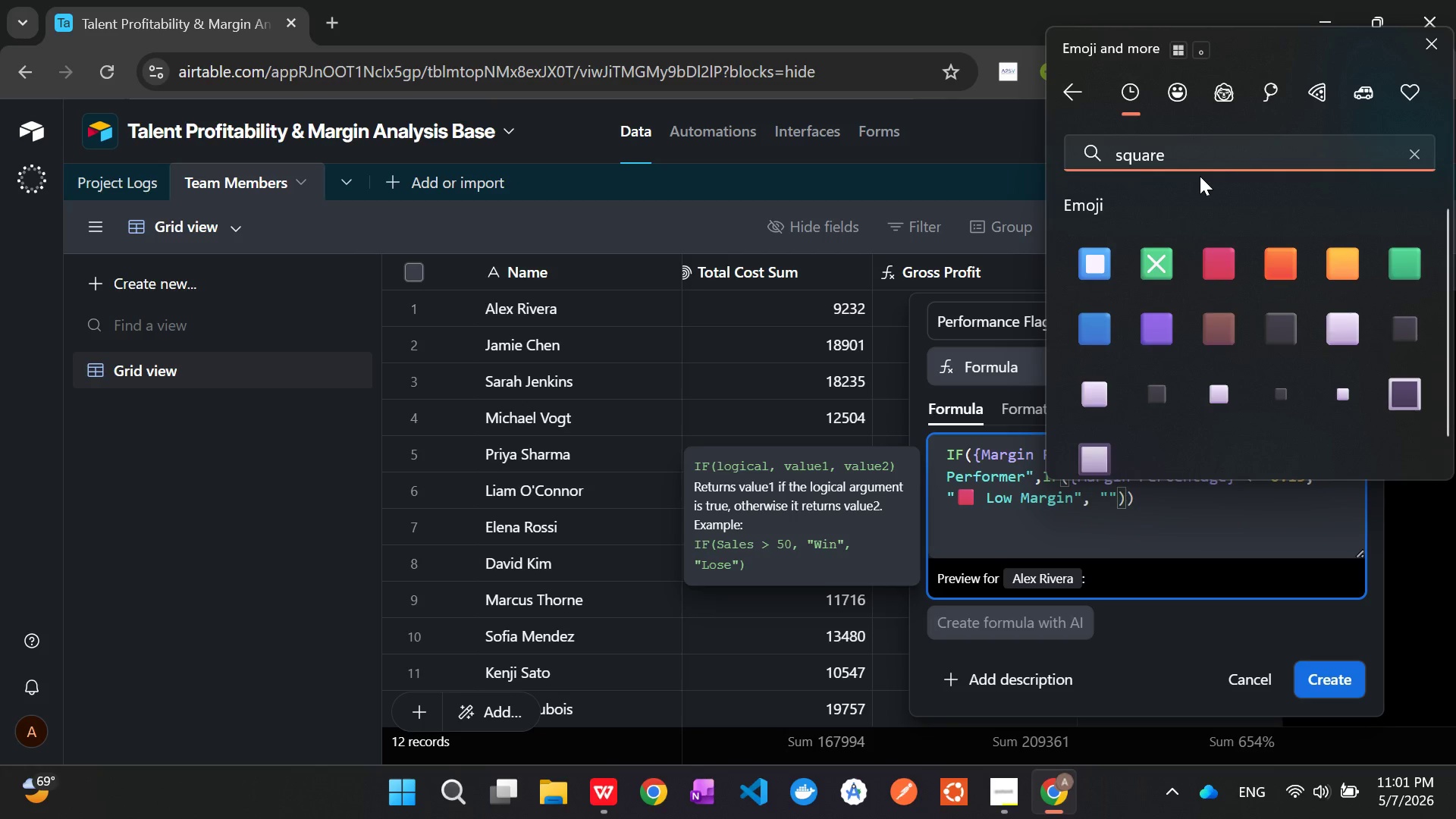 
left_click([1083, 325])
 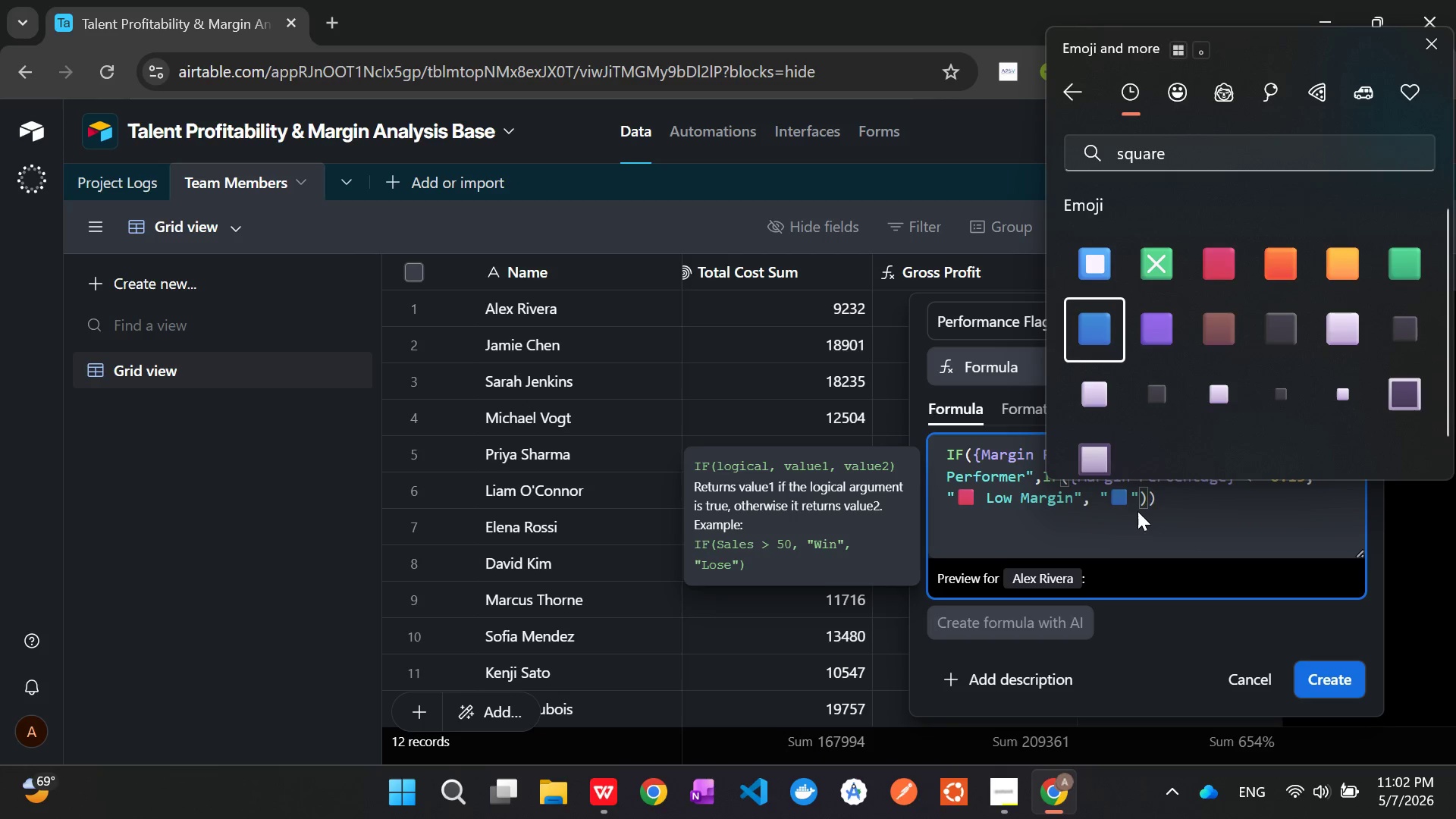 
type( Stable)
 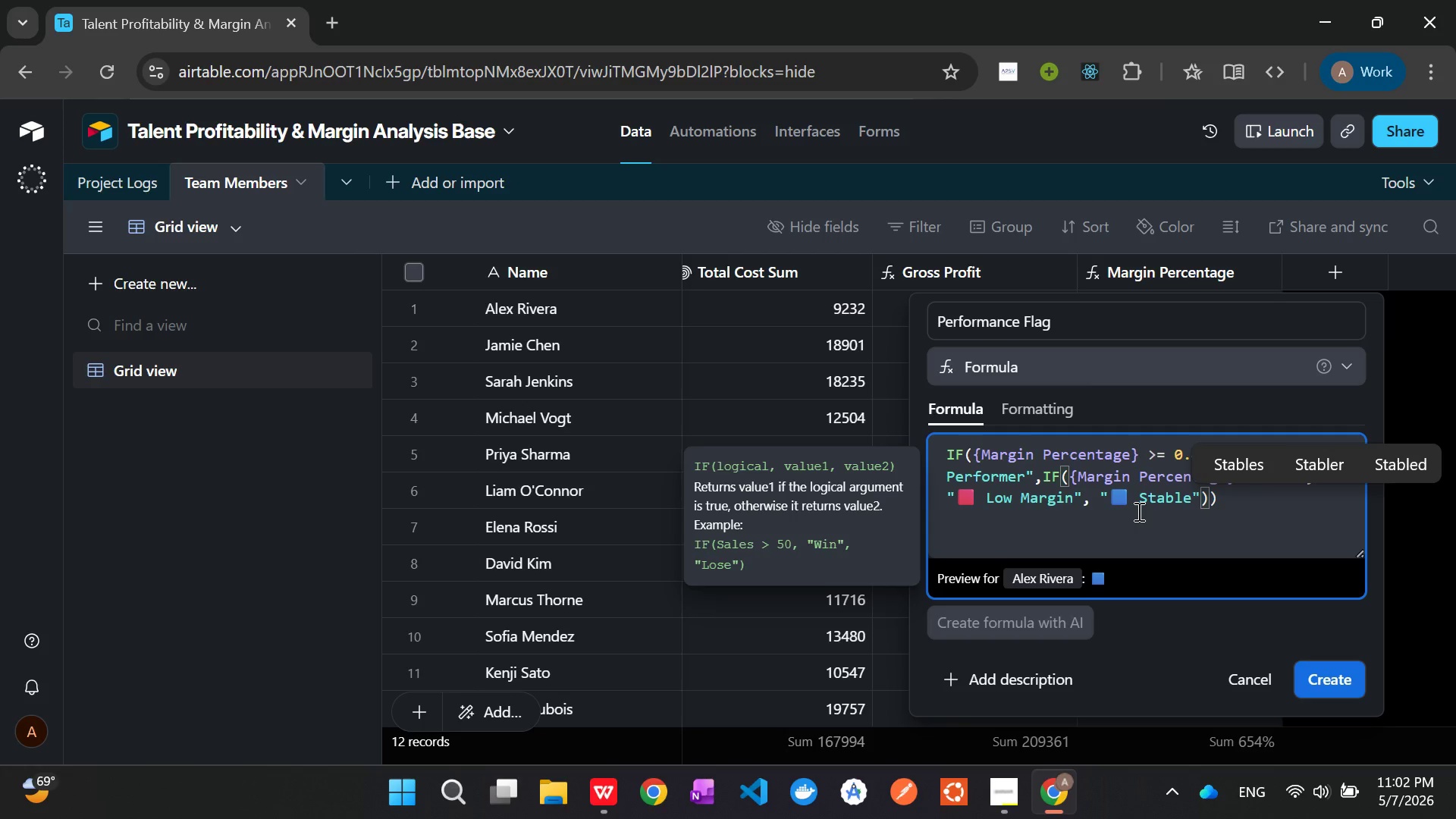 
left_click([1328, 678])
 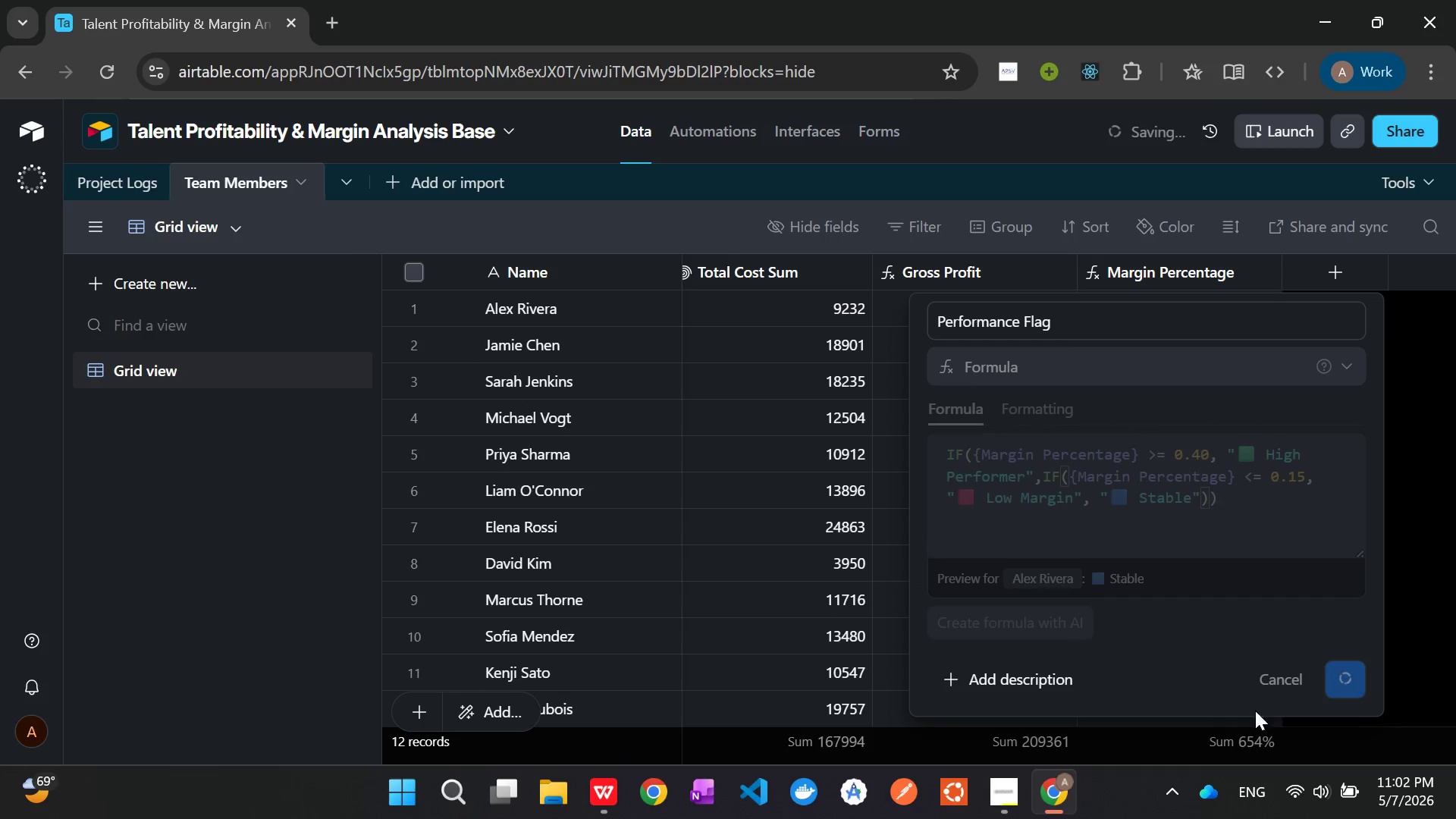 
mouse_move([1164, 716])
 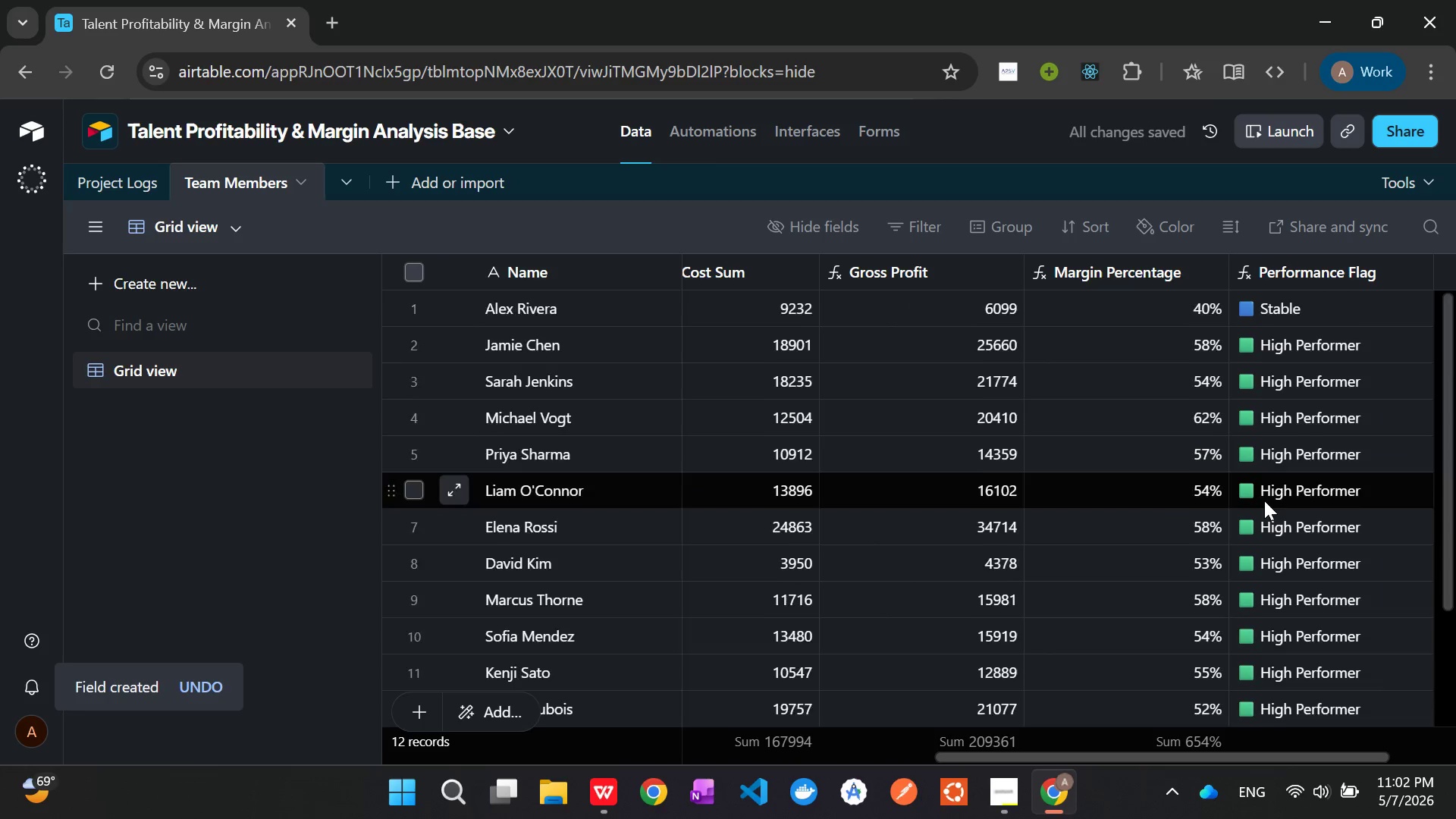 
scroll: coordinate [1264, 500], scroll_direction: up, amount: 5.0
 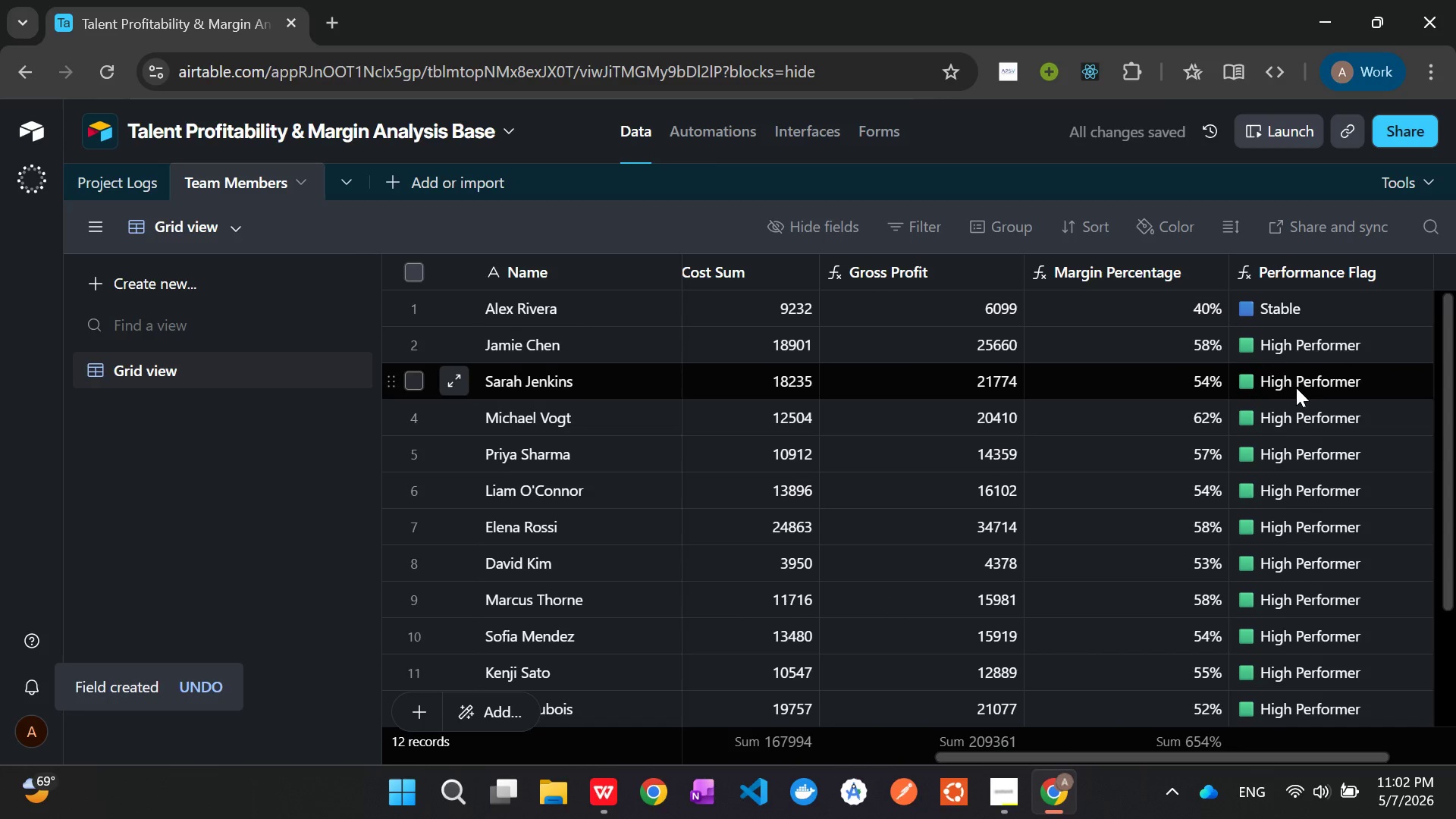 
scroll: coordinate [1281, 659], scroll_direction: down, amount: 6.0
 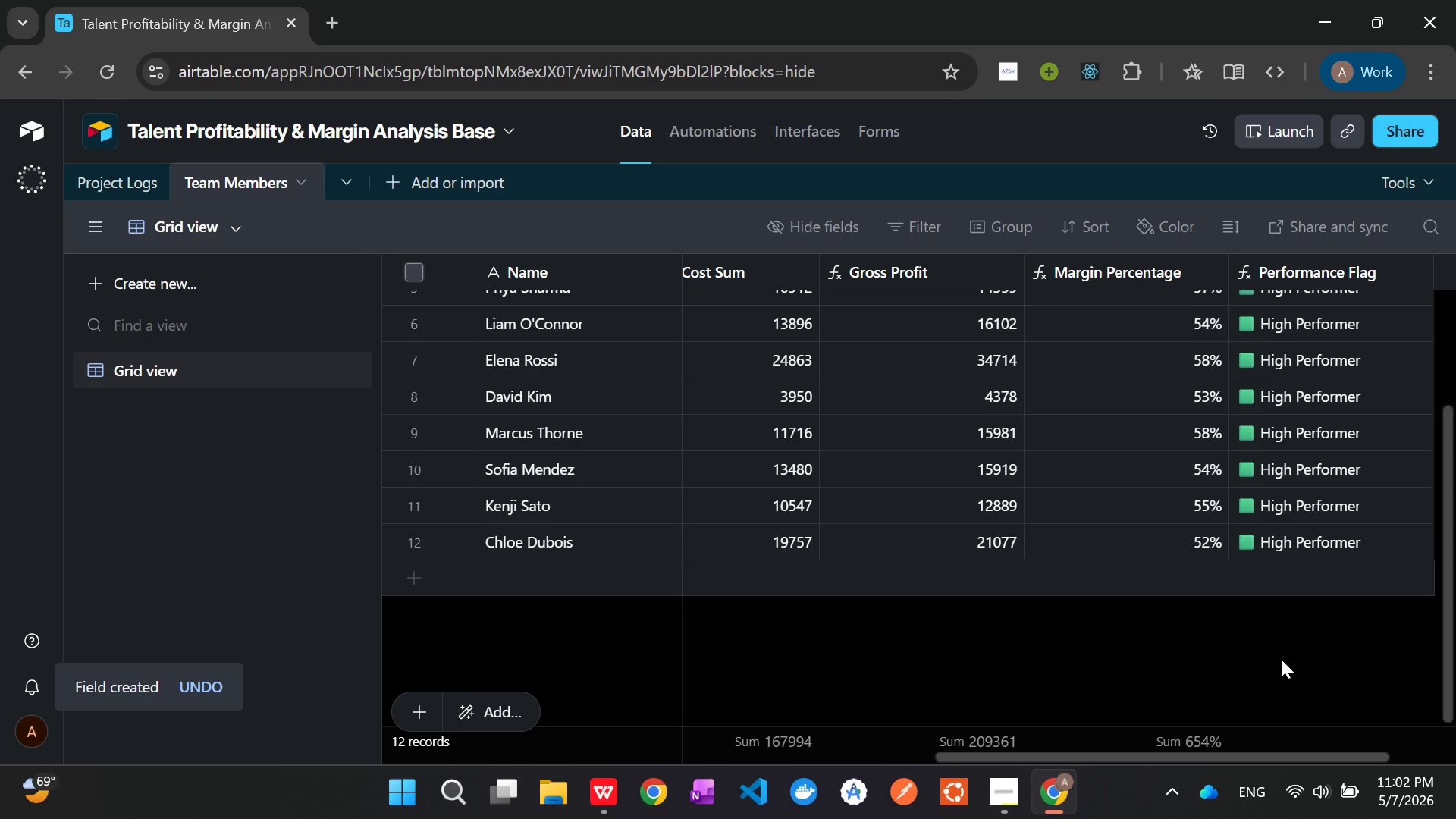 
scroll: coordinate [1281, 659], scroll_direction: up, amount: 5.0
 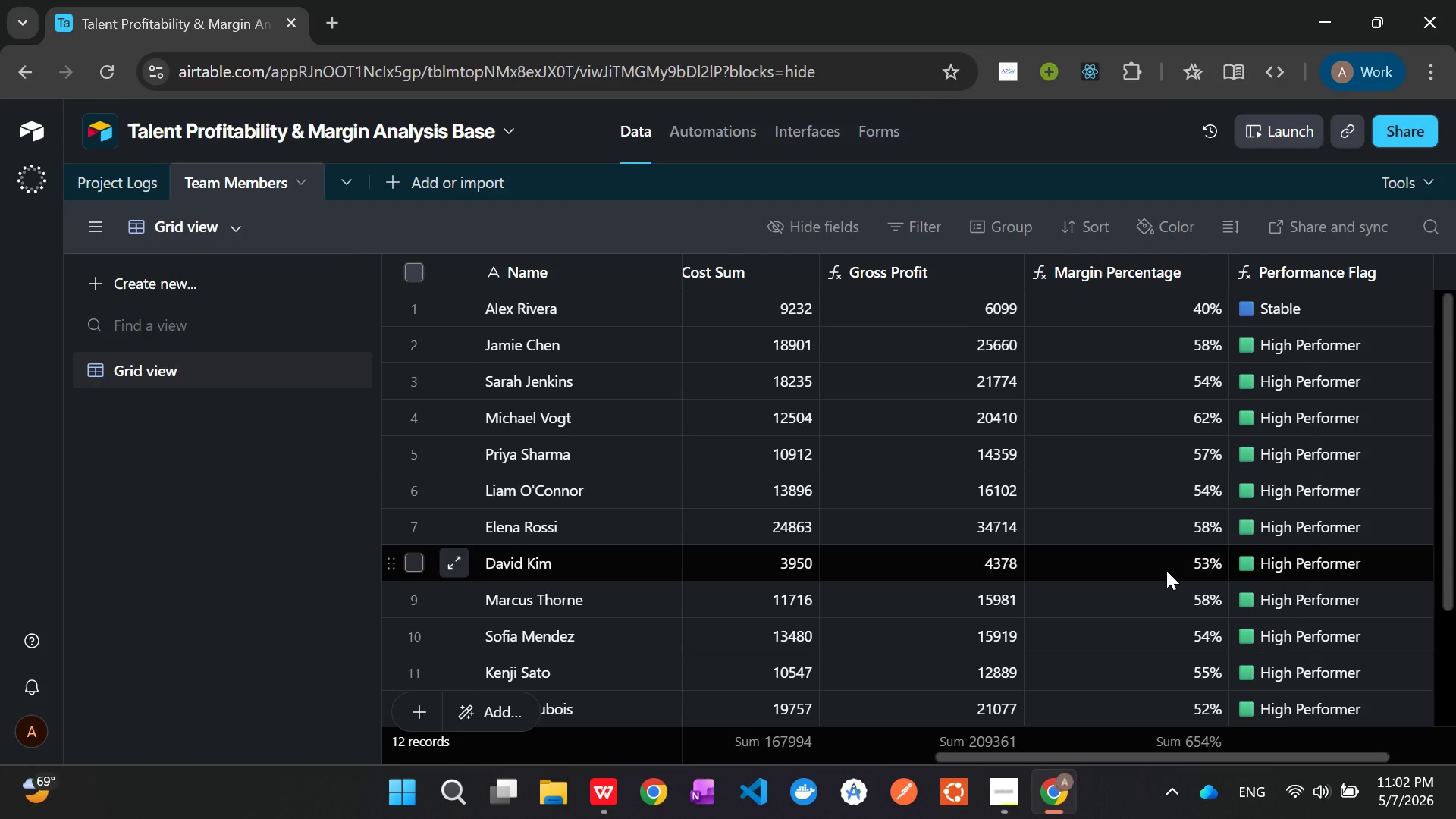 
wait(6.02)
 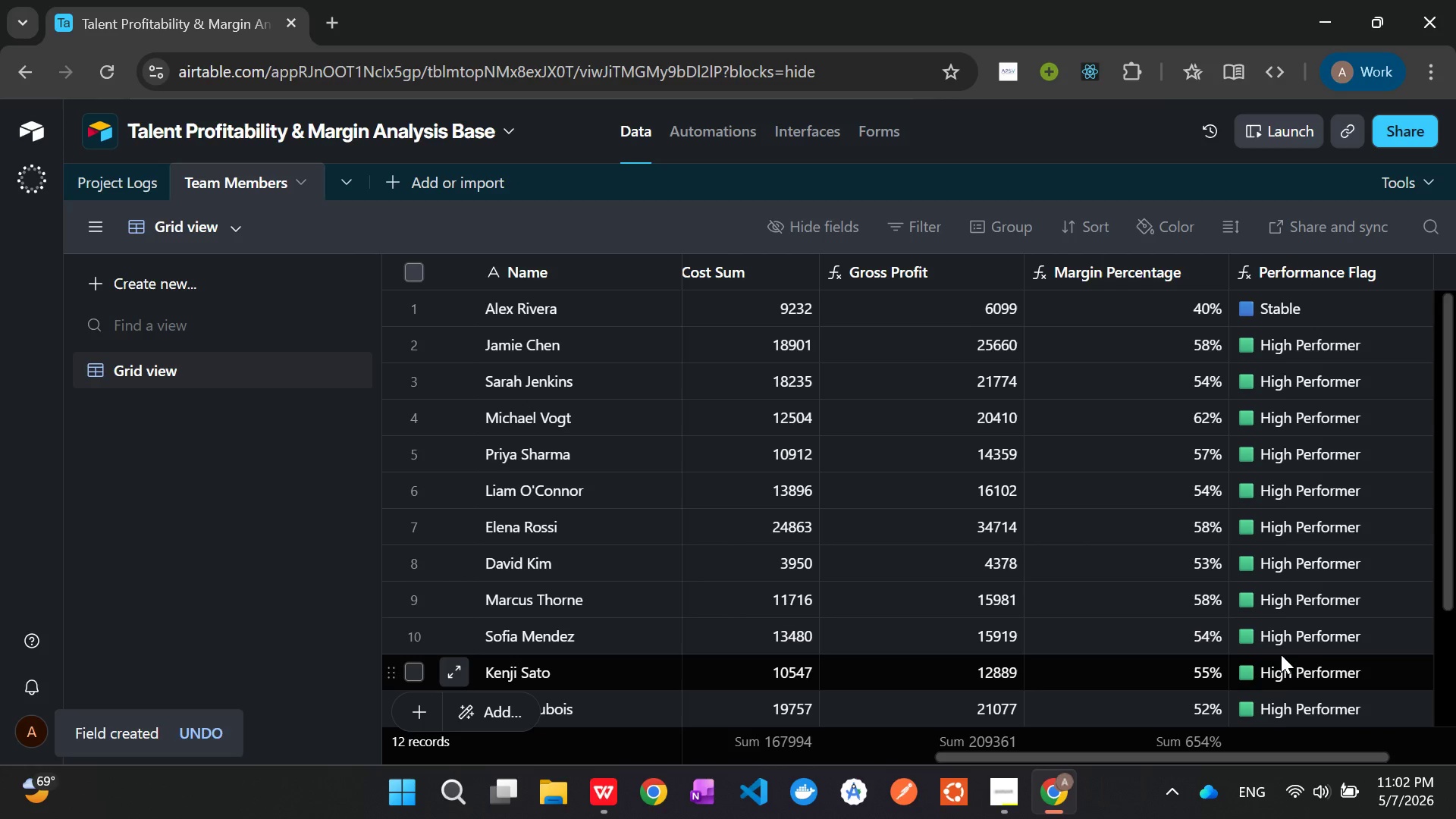 
left_click([801, 128])
 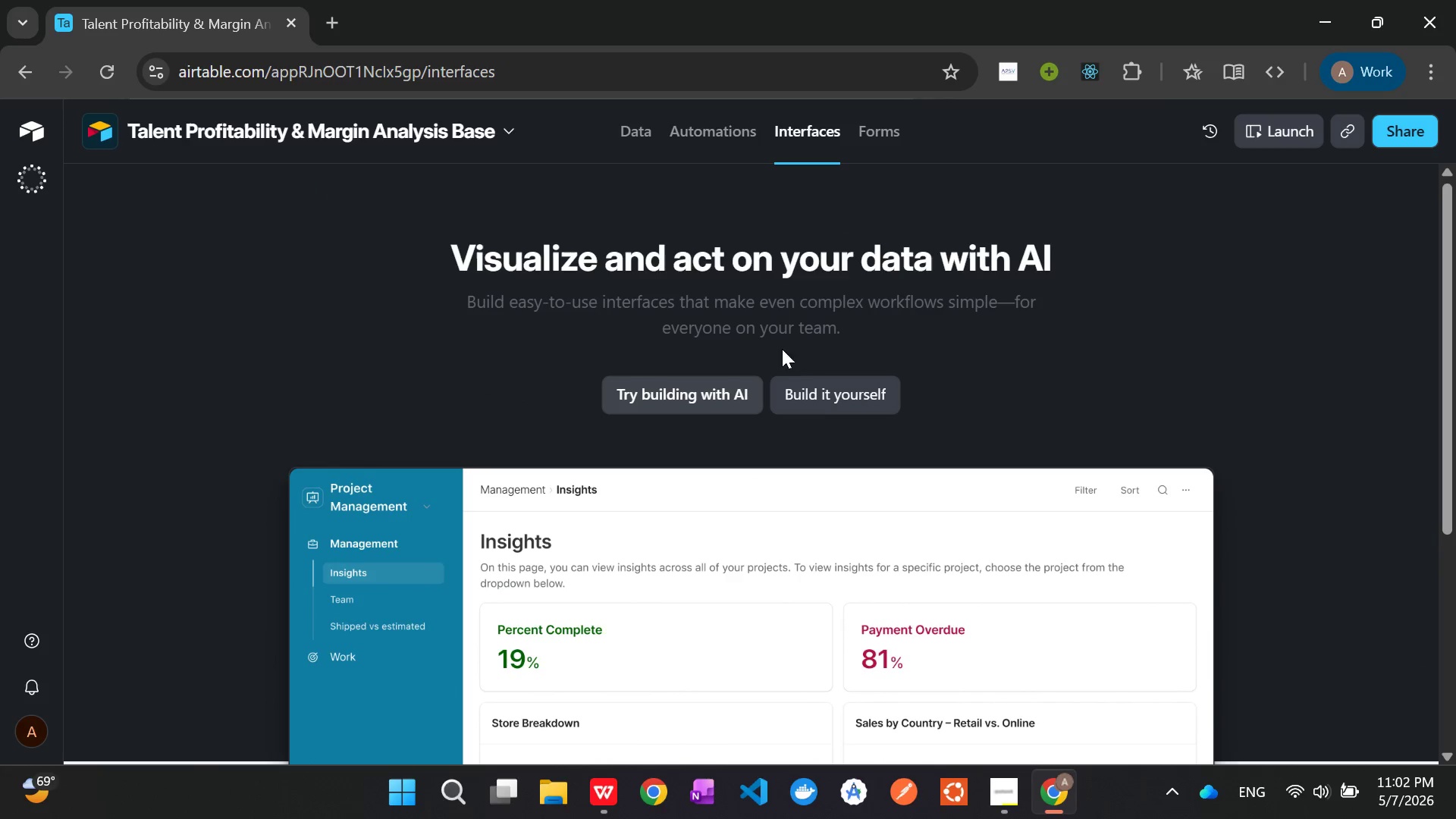 
left_click([828, 396])
 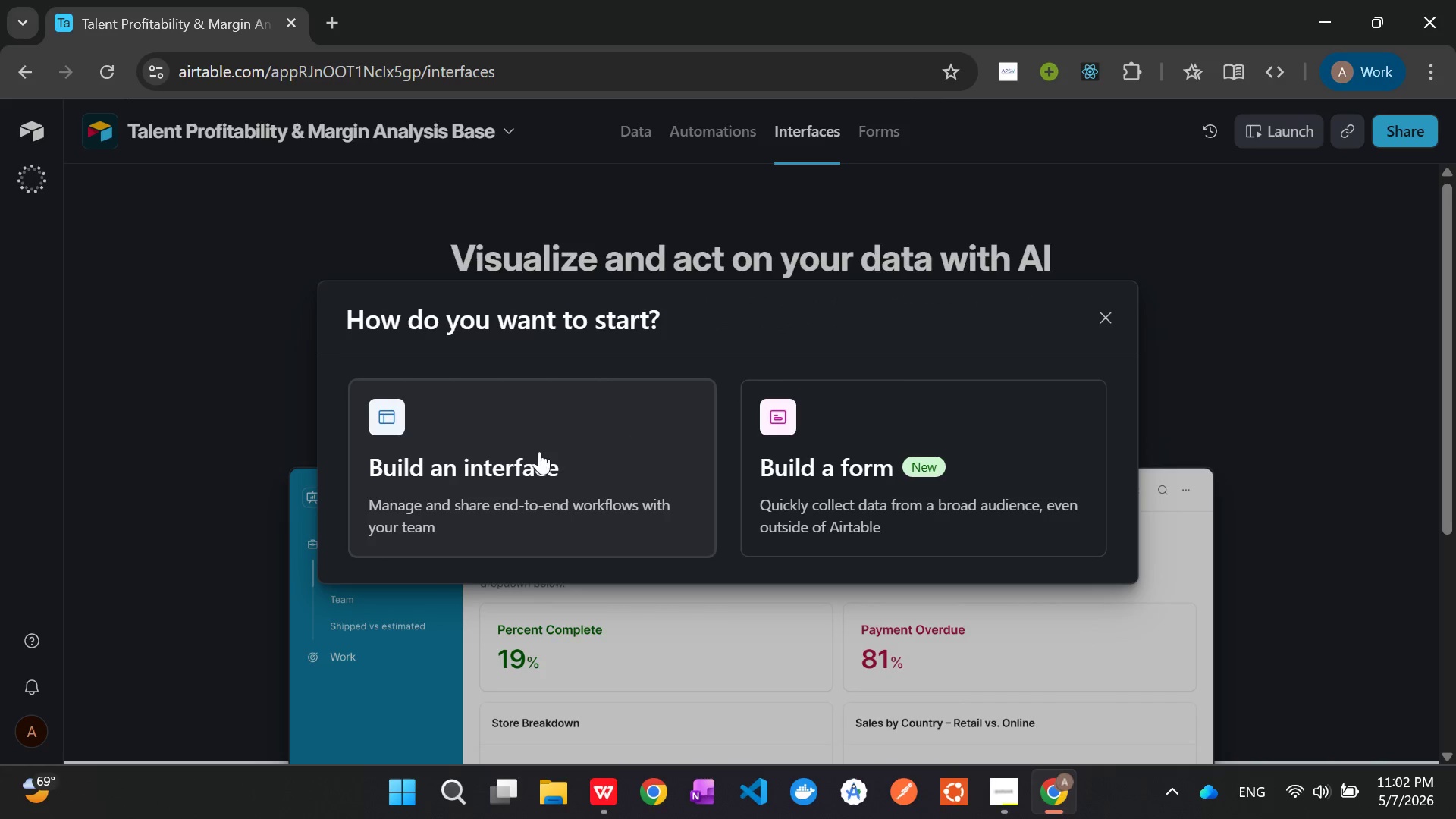 
left_click([534, 453])
 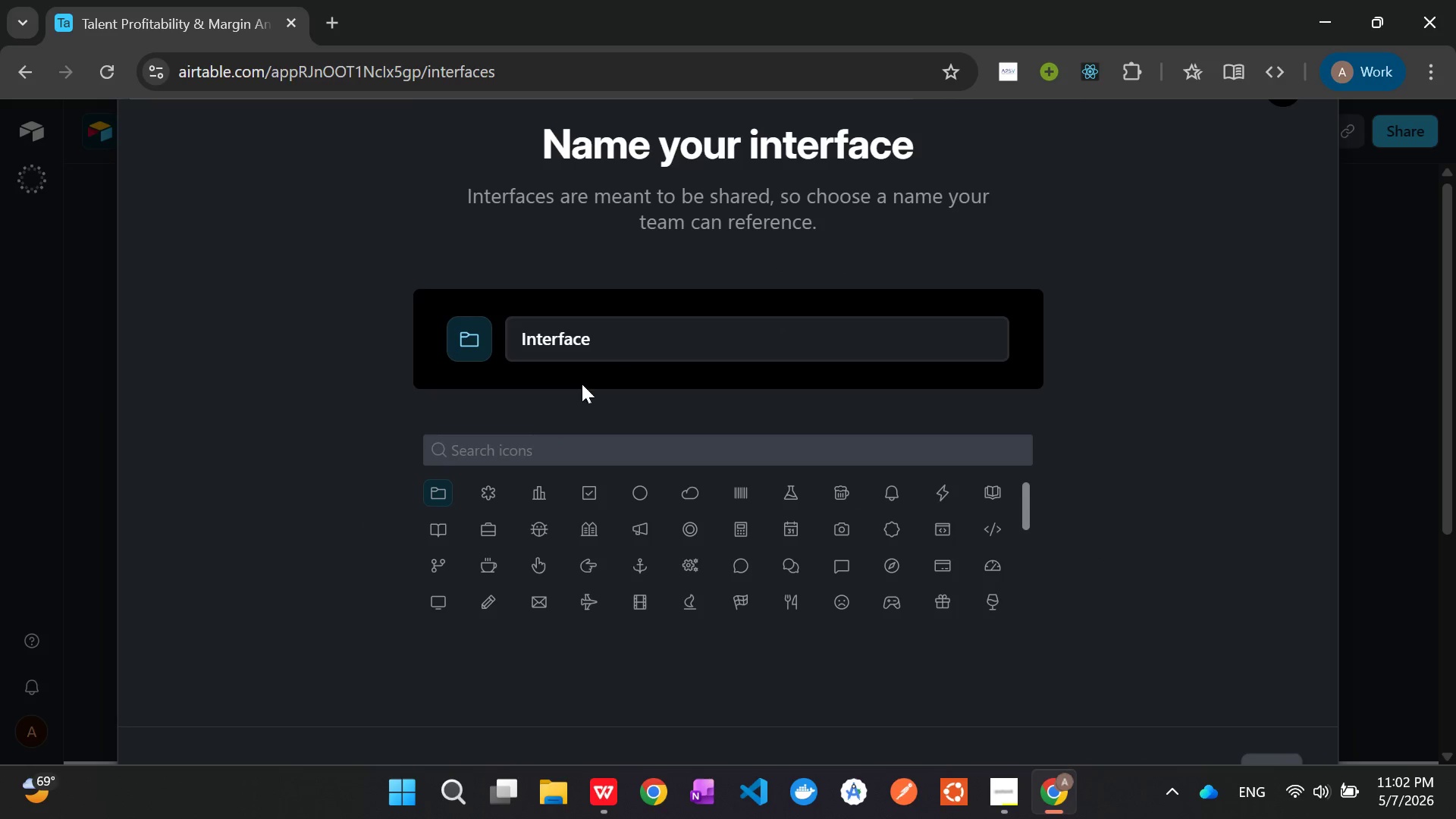 
wait(5.02)
 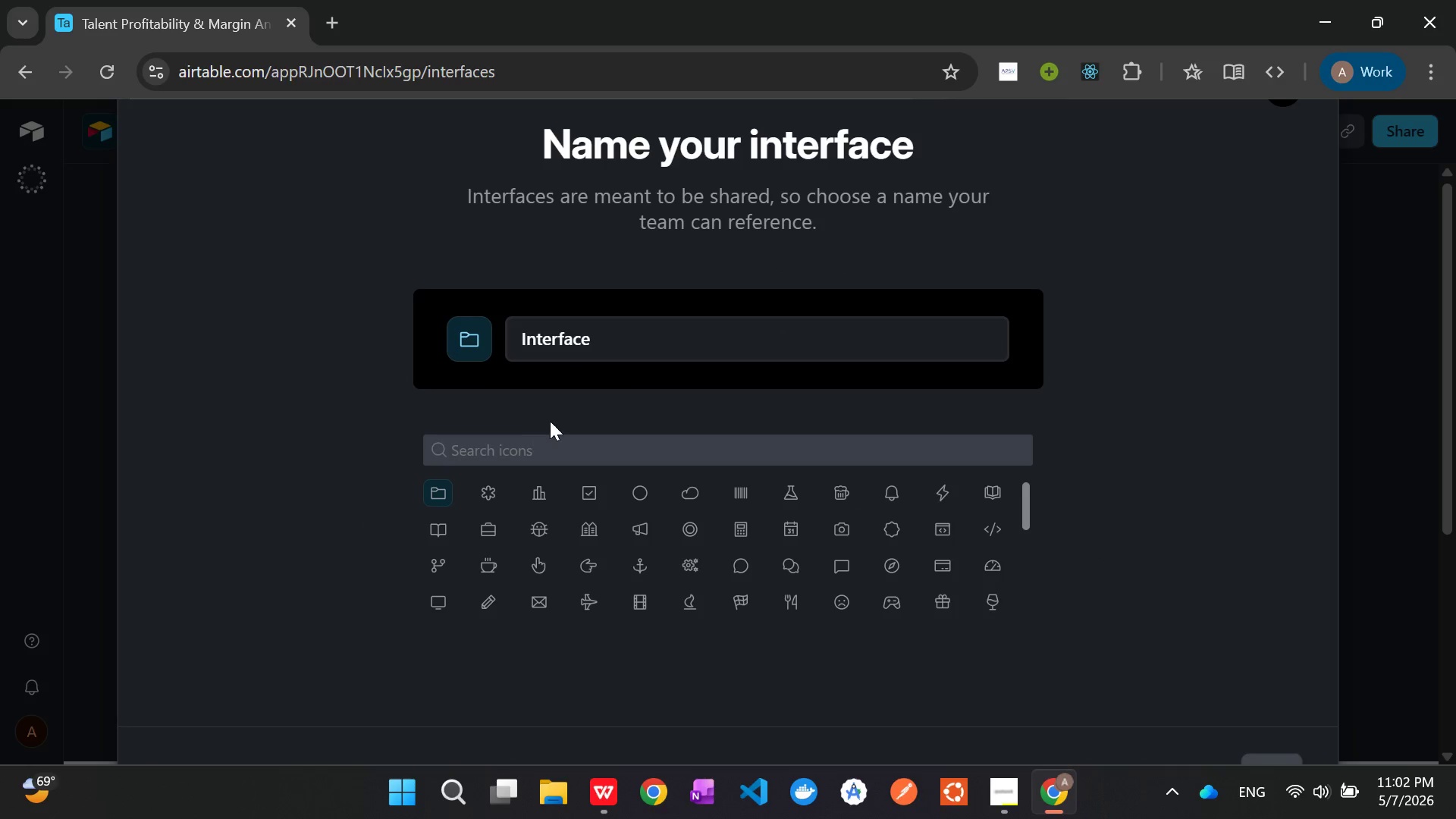 
scroll: coordinate [1008, 463], scroll_direction: down, amount: 6.0
 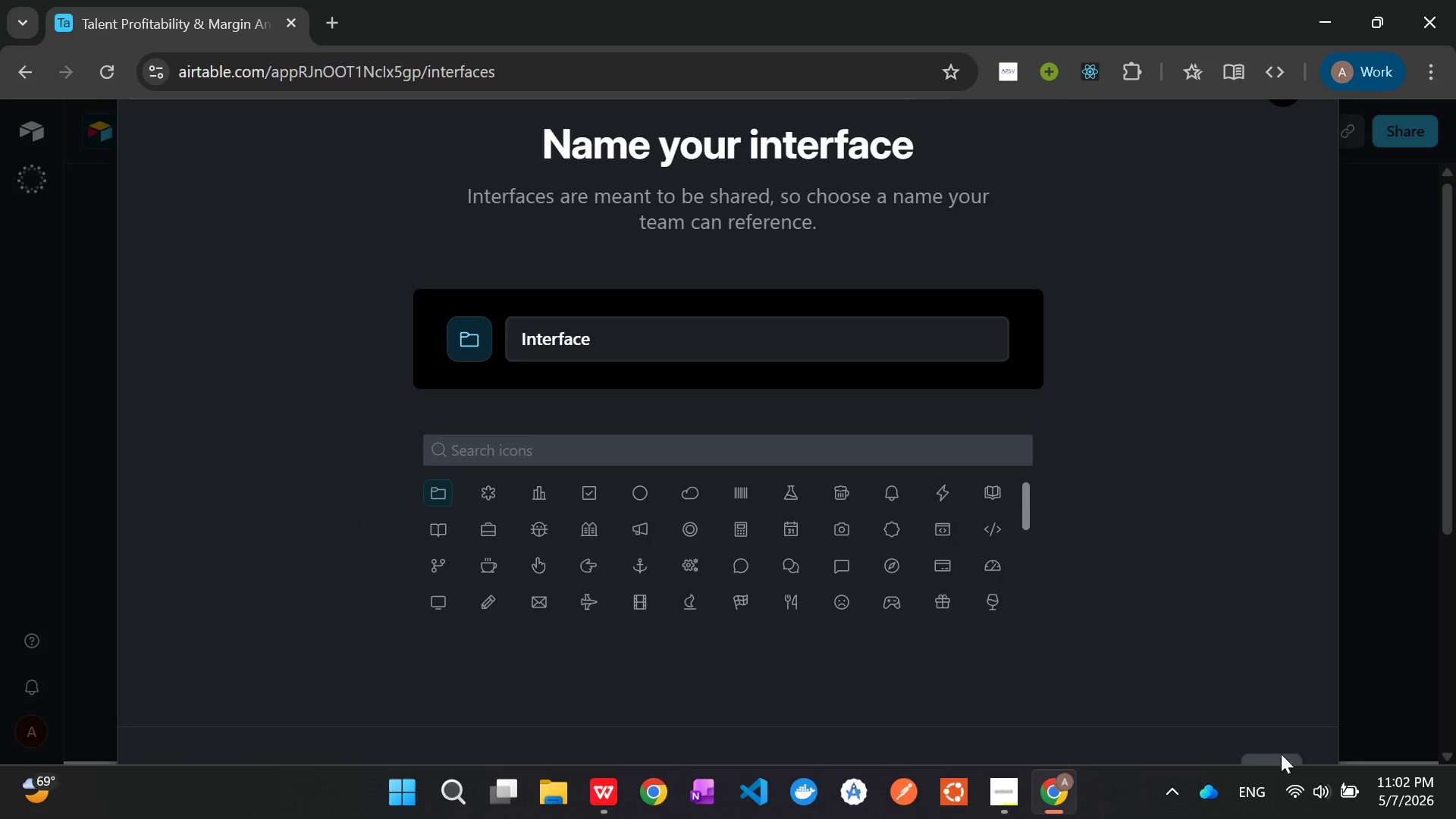 
mouse_move([1247, 759])
 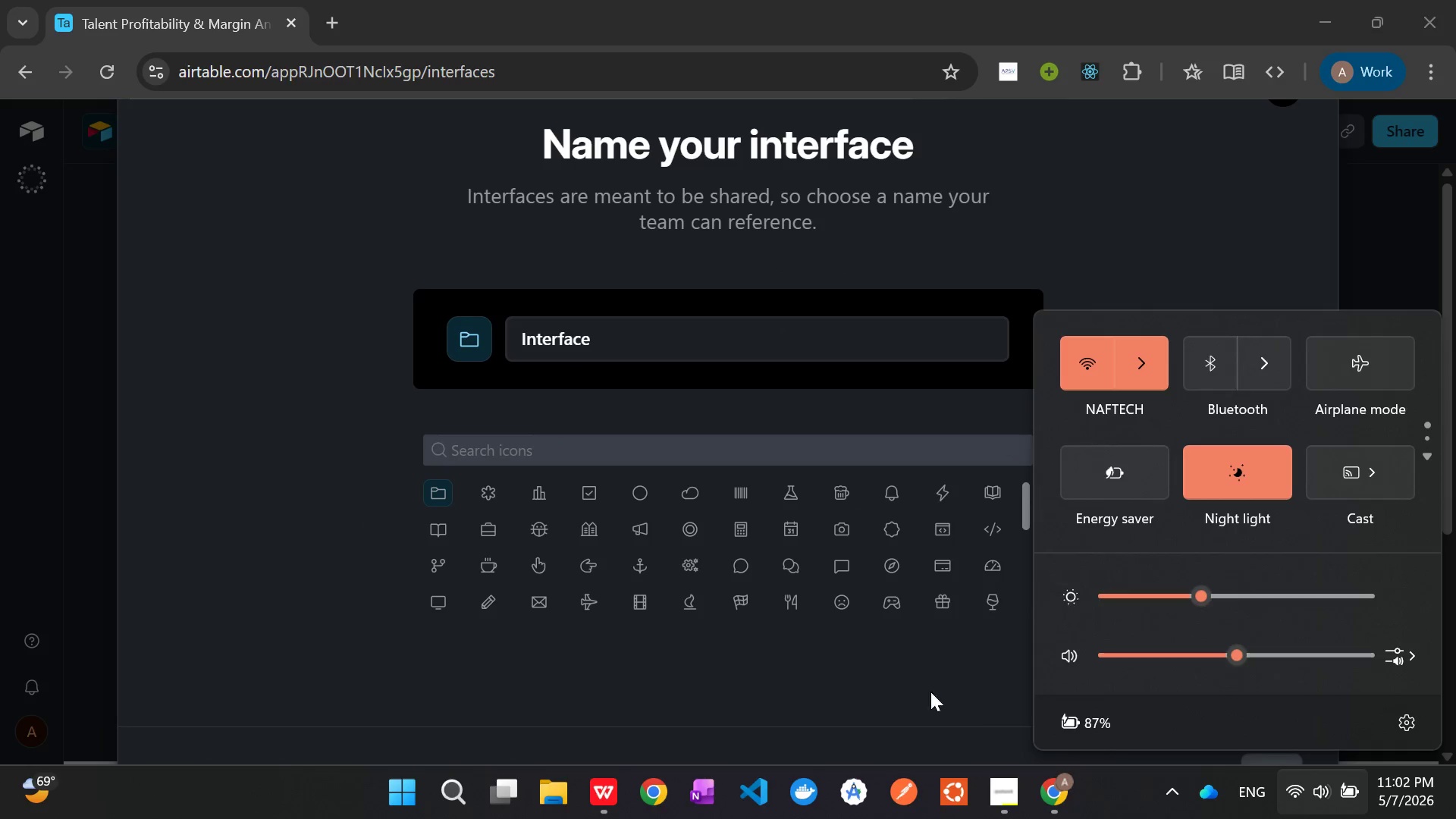 
left_click([910, 679])
 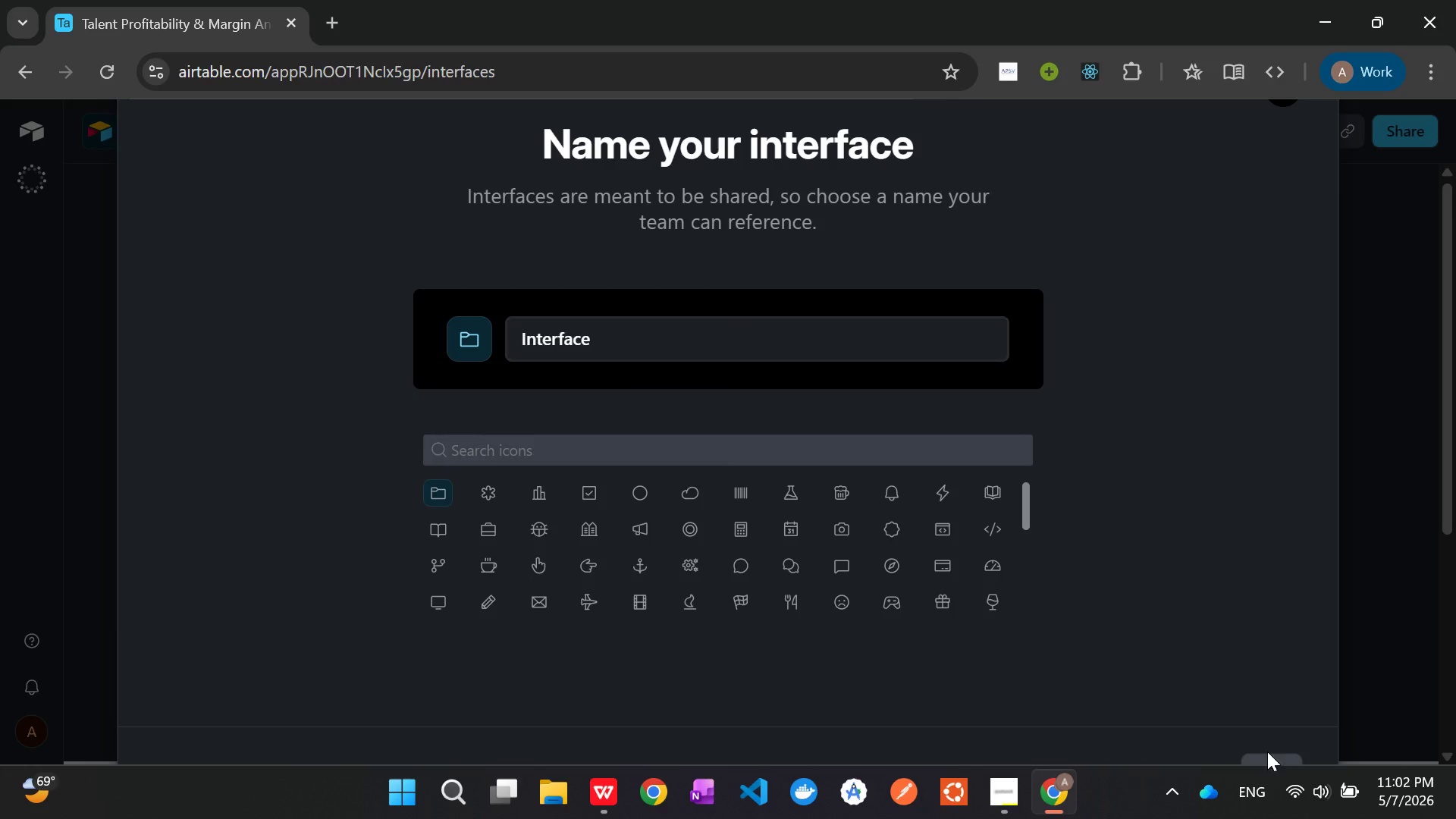 
left_click([1269, 755])